 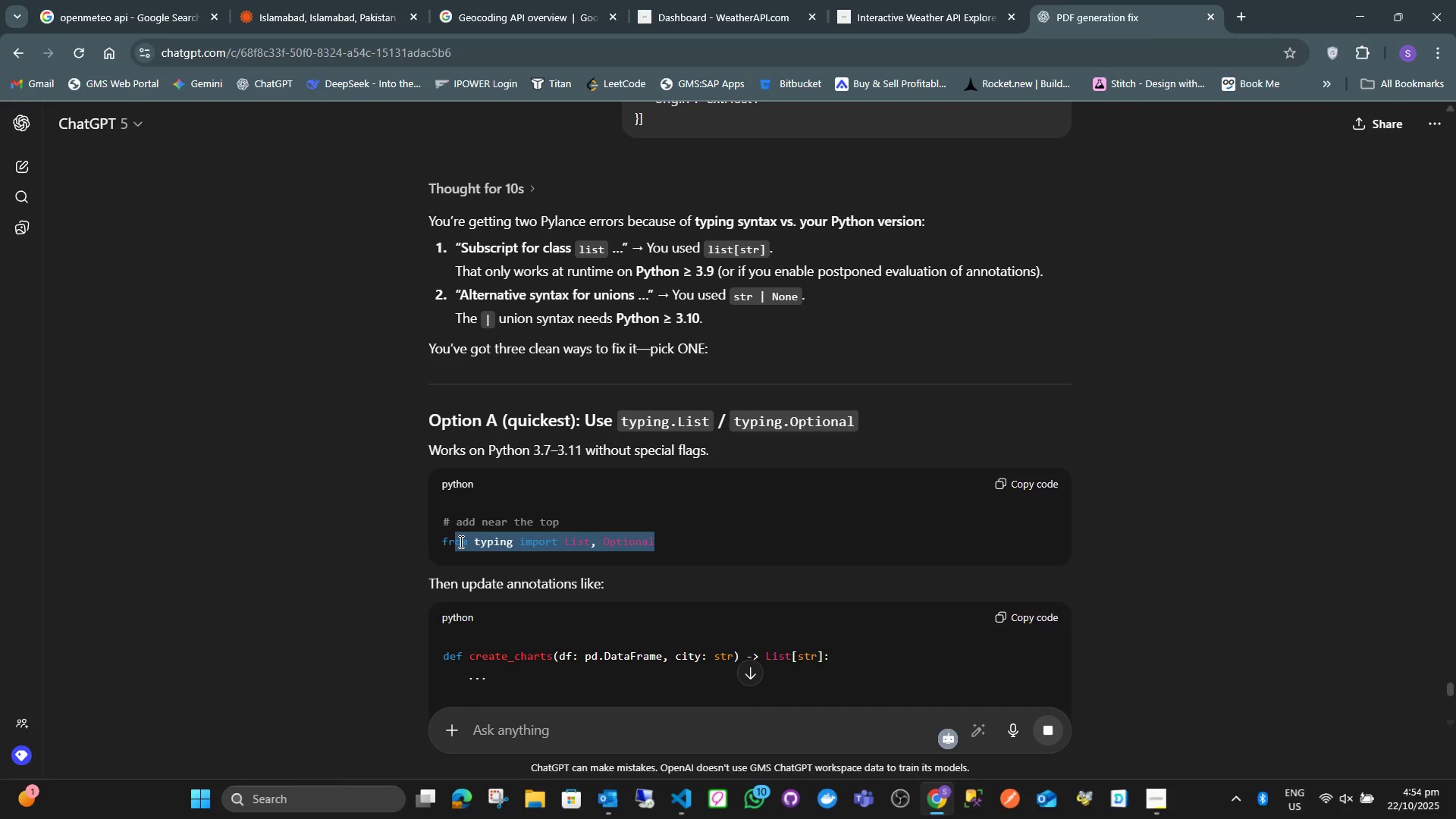 
hold_key(key=ShiftLeft, duration=0.46)
left_click([441, 542])
 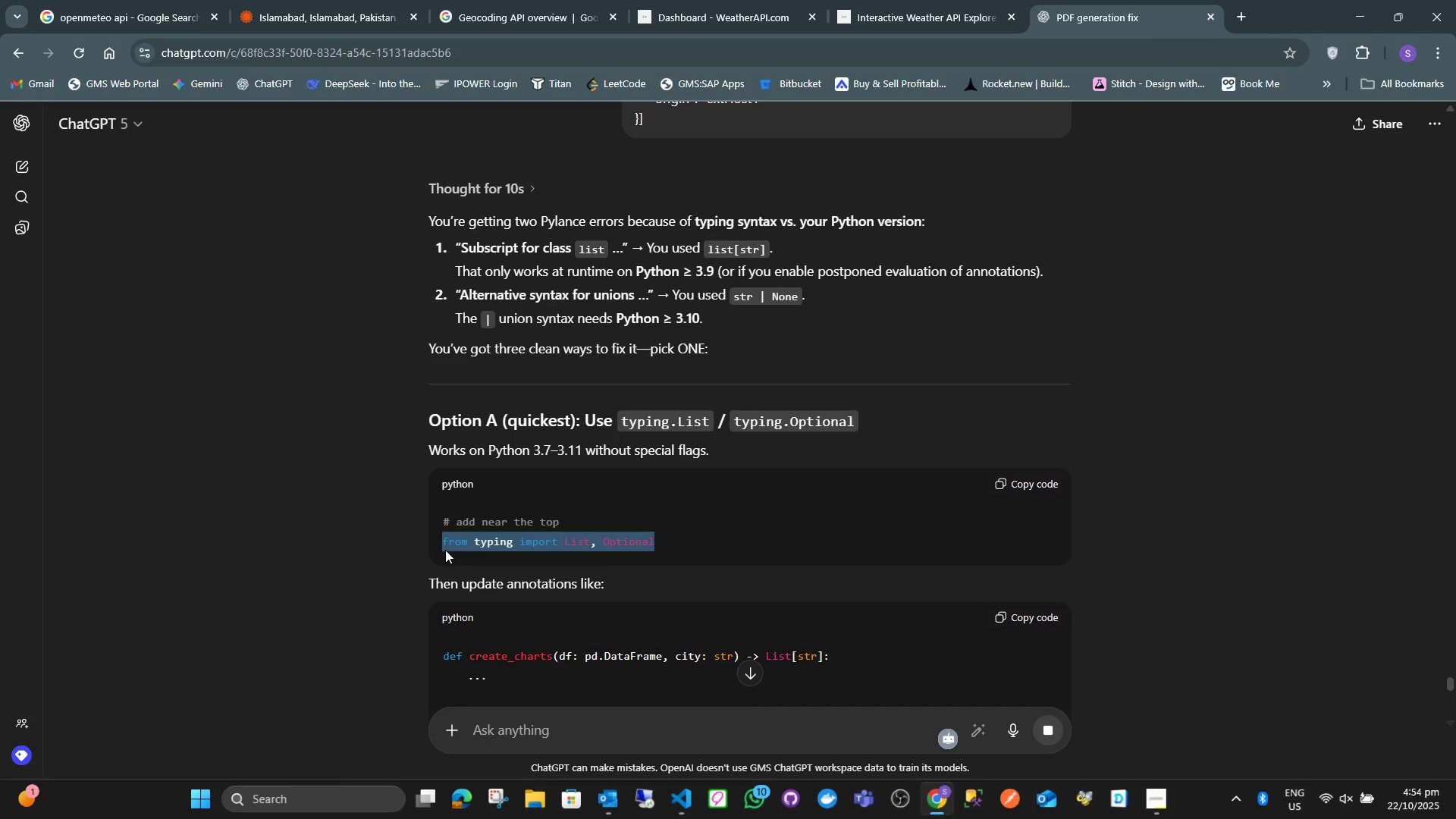 
key(Control+ControlLeft)
 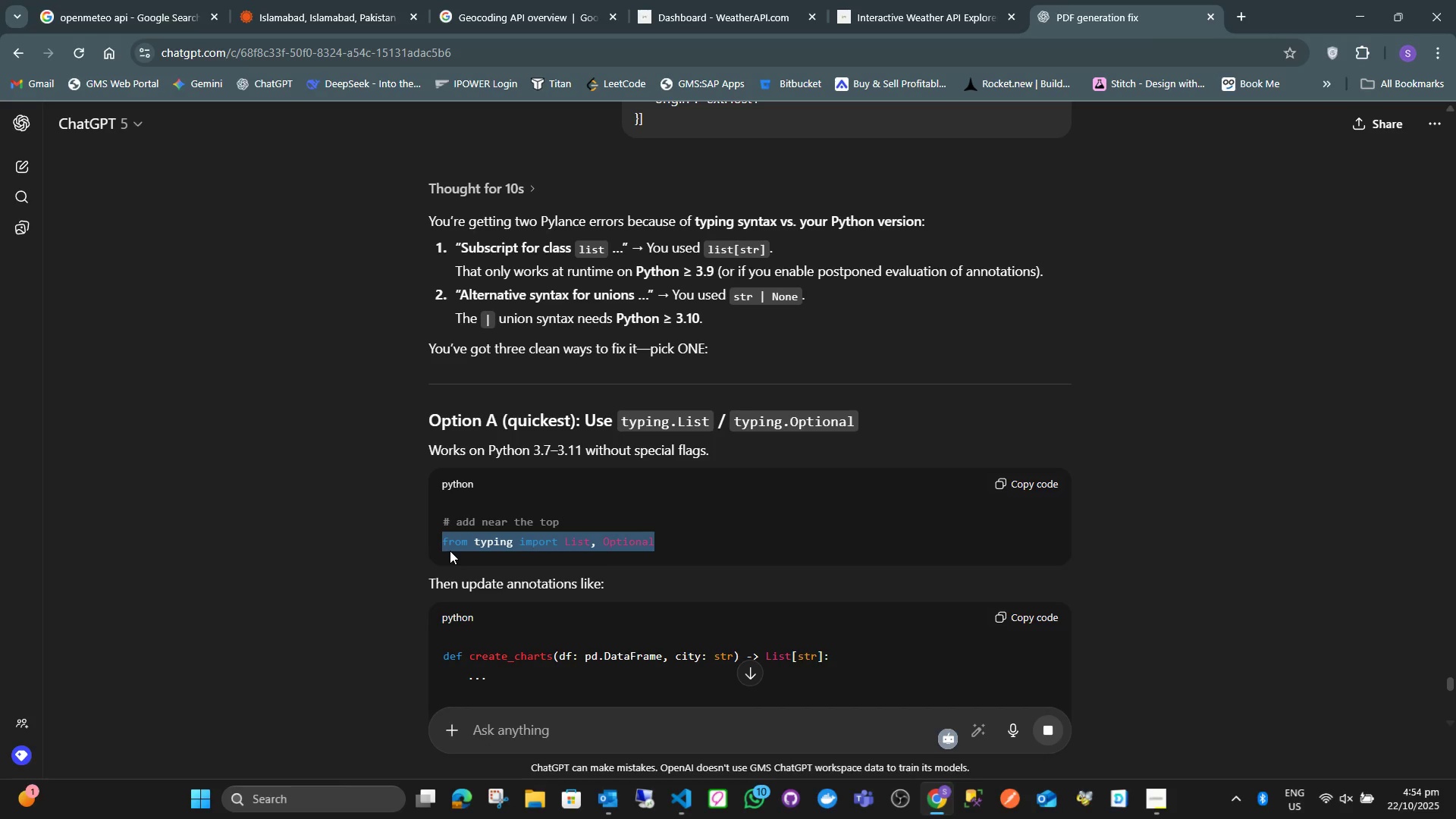 
key(Control+C)
 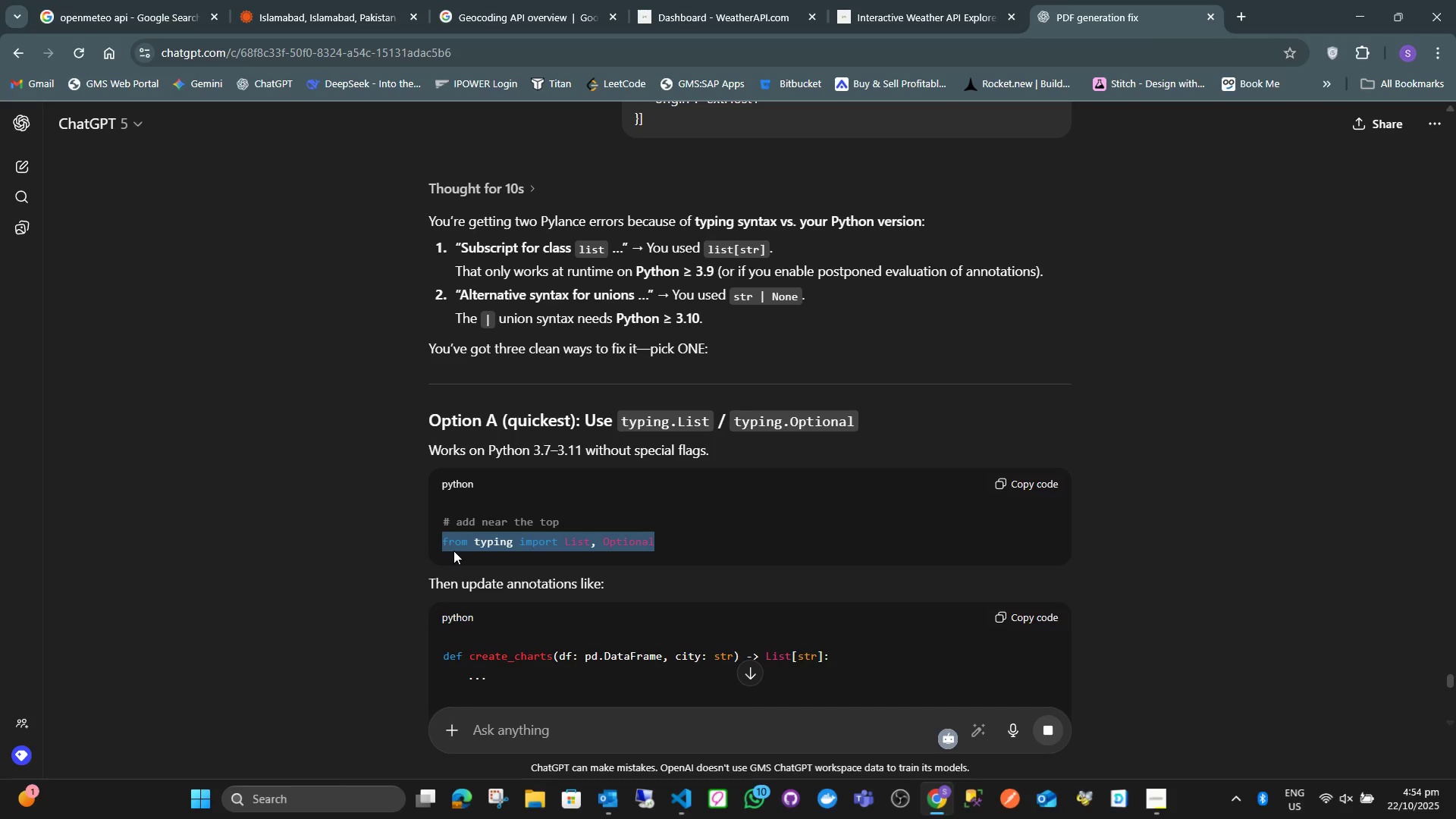 
key(Alt+AltLeft)
 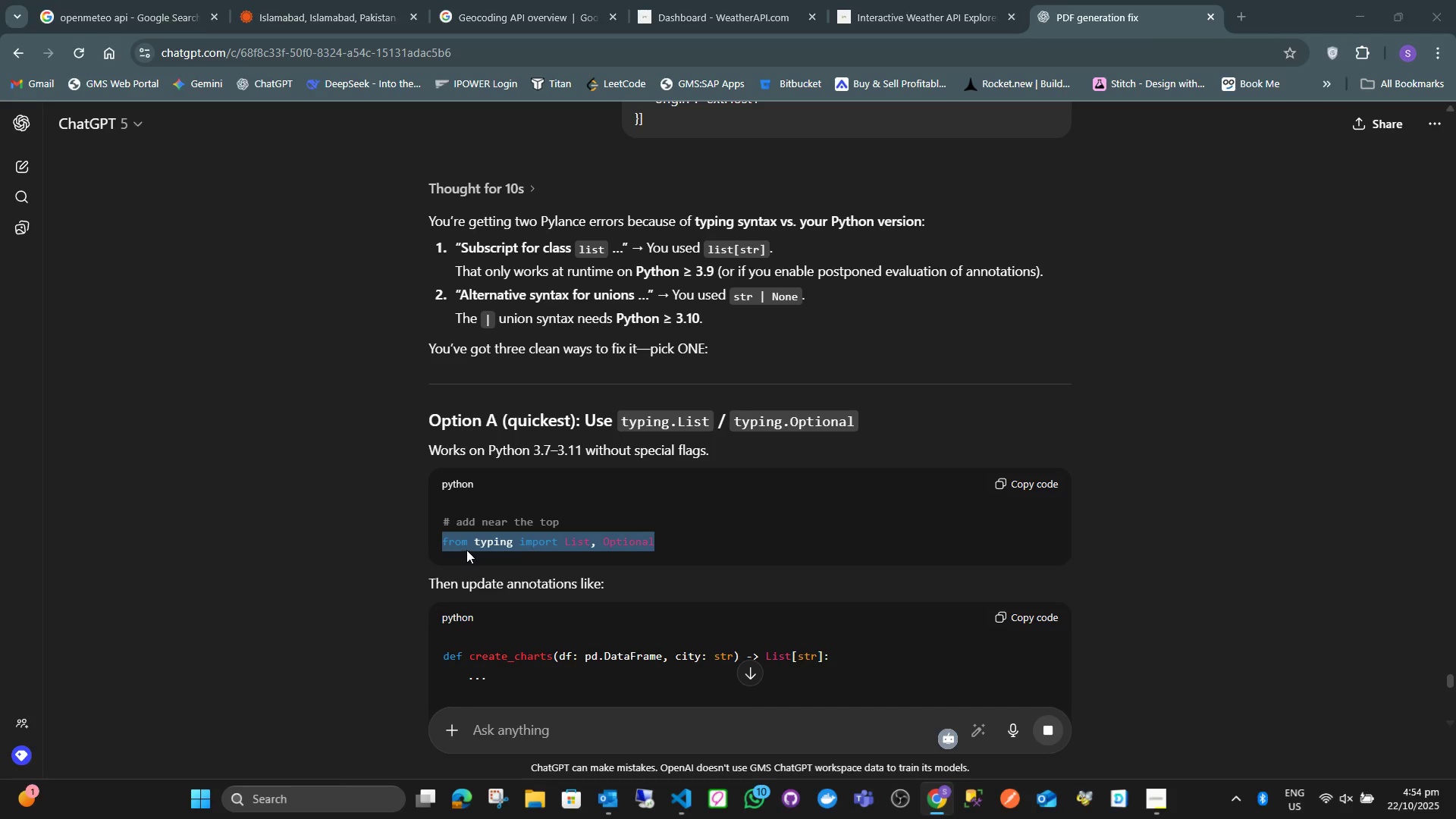 
key(Alt+Tab)